 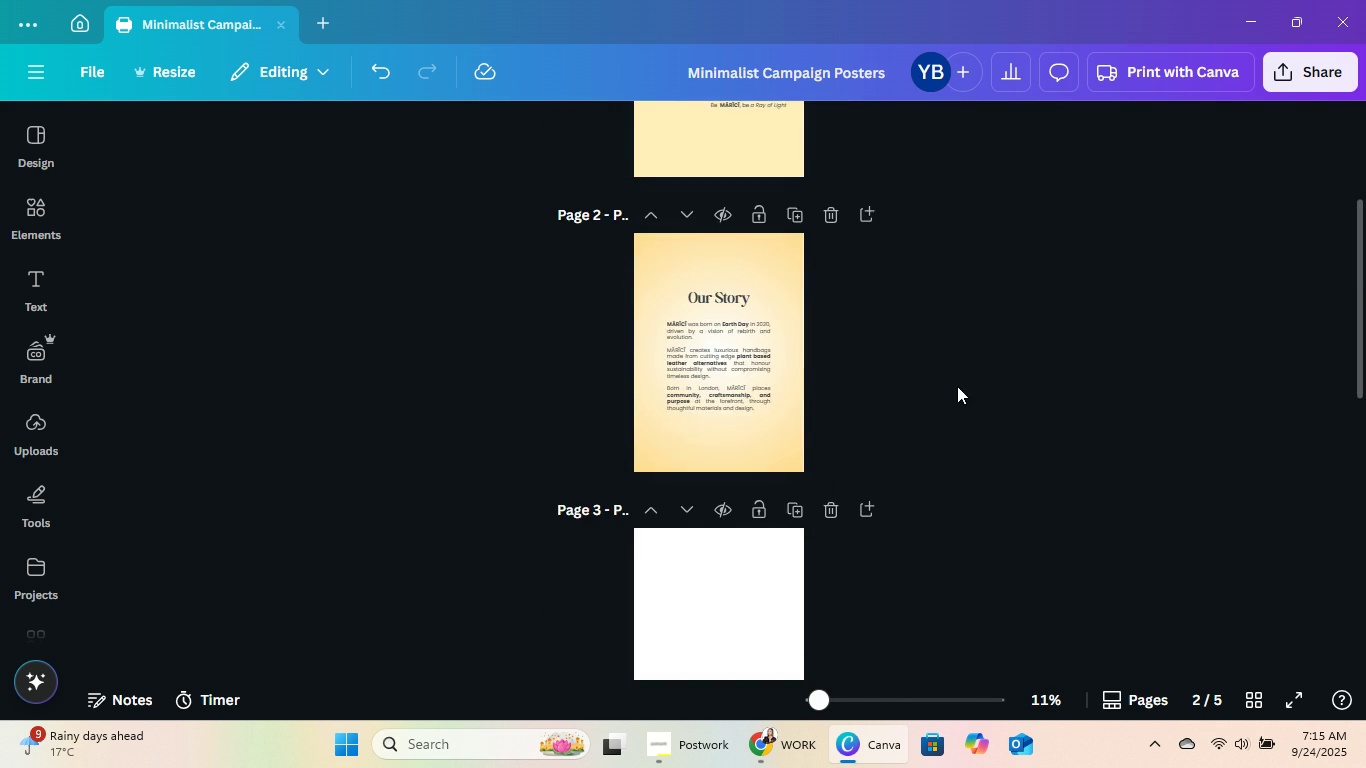 
scroll: coordinate [957, 383], scroll_direction: down, amount: 2.0
 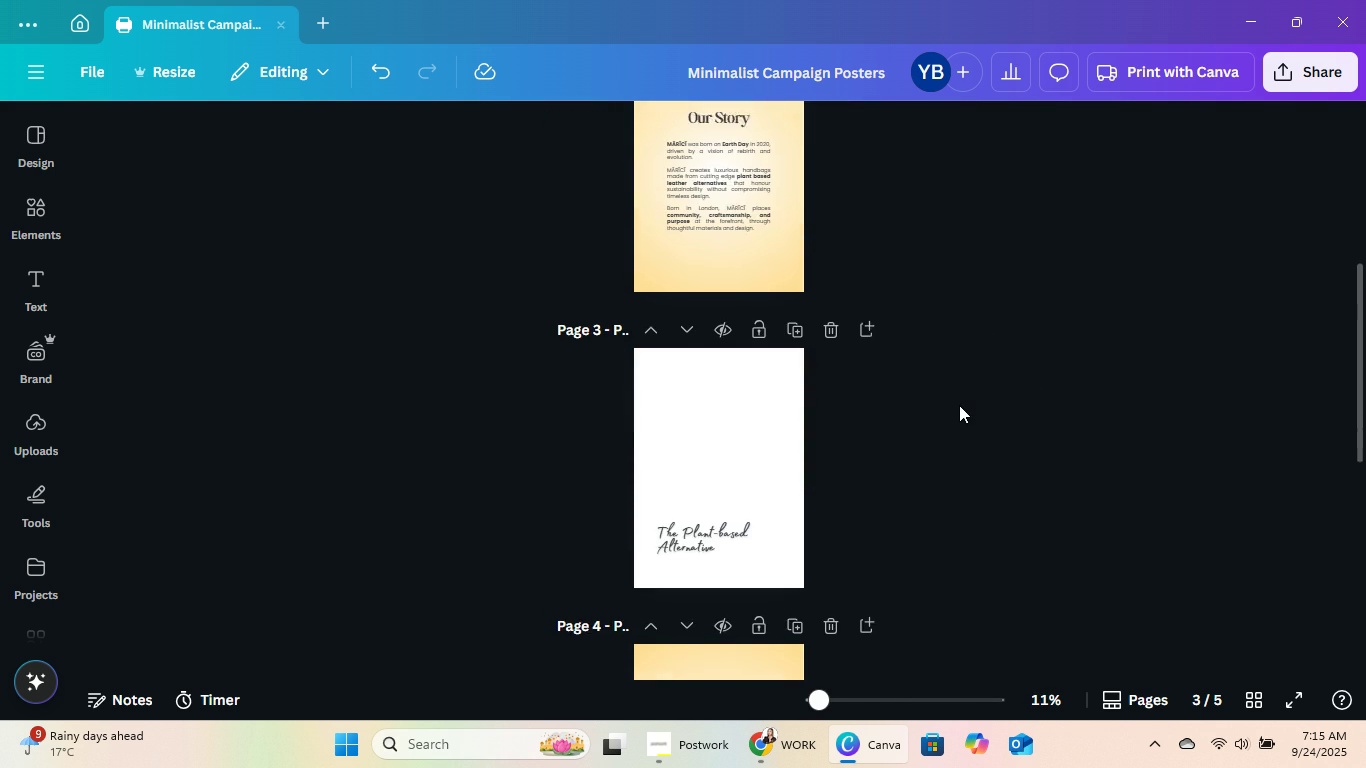 
scroll: coordinate [959, 404], scroll_direction: up, amount: 4.0
 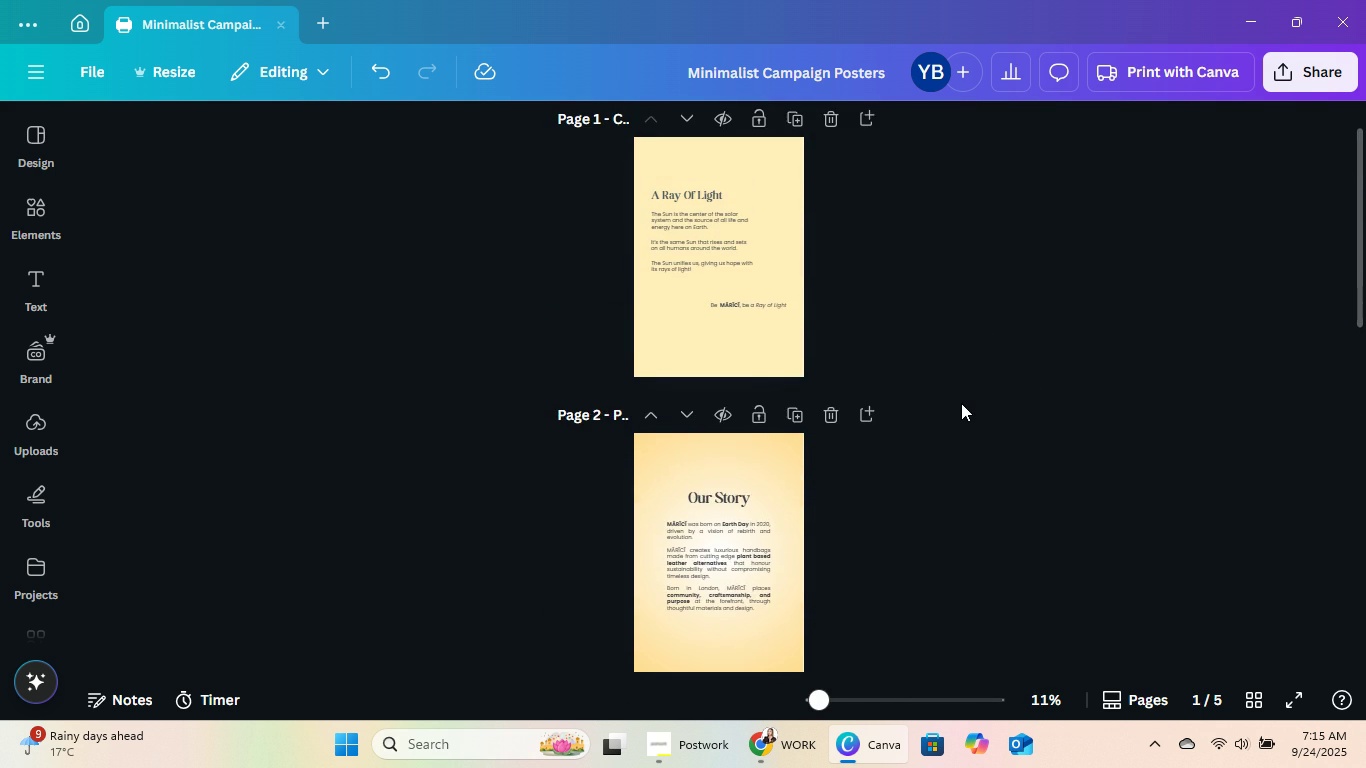 
scroll: coordinate [957, 389], scroll_direction: down, amount: 8.0
 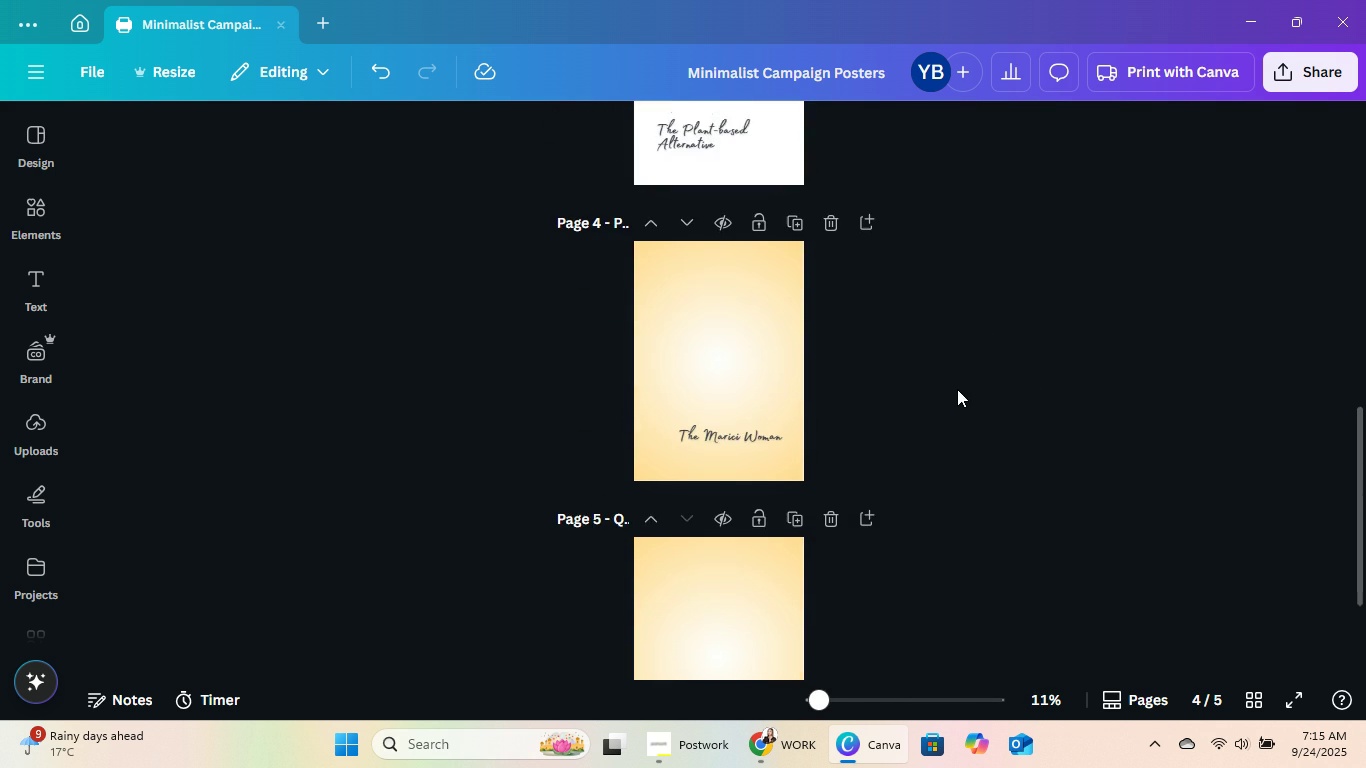 
scroll: coordinate [963, 401], scroll_direction: up, amount: 8.0
 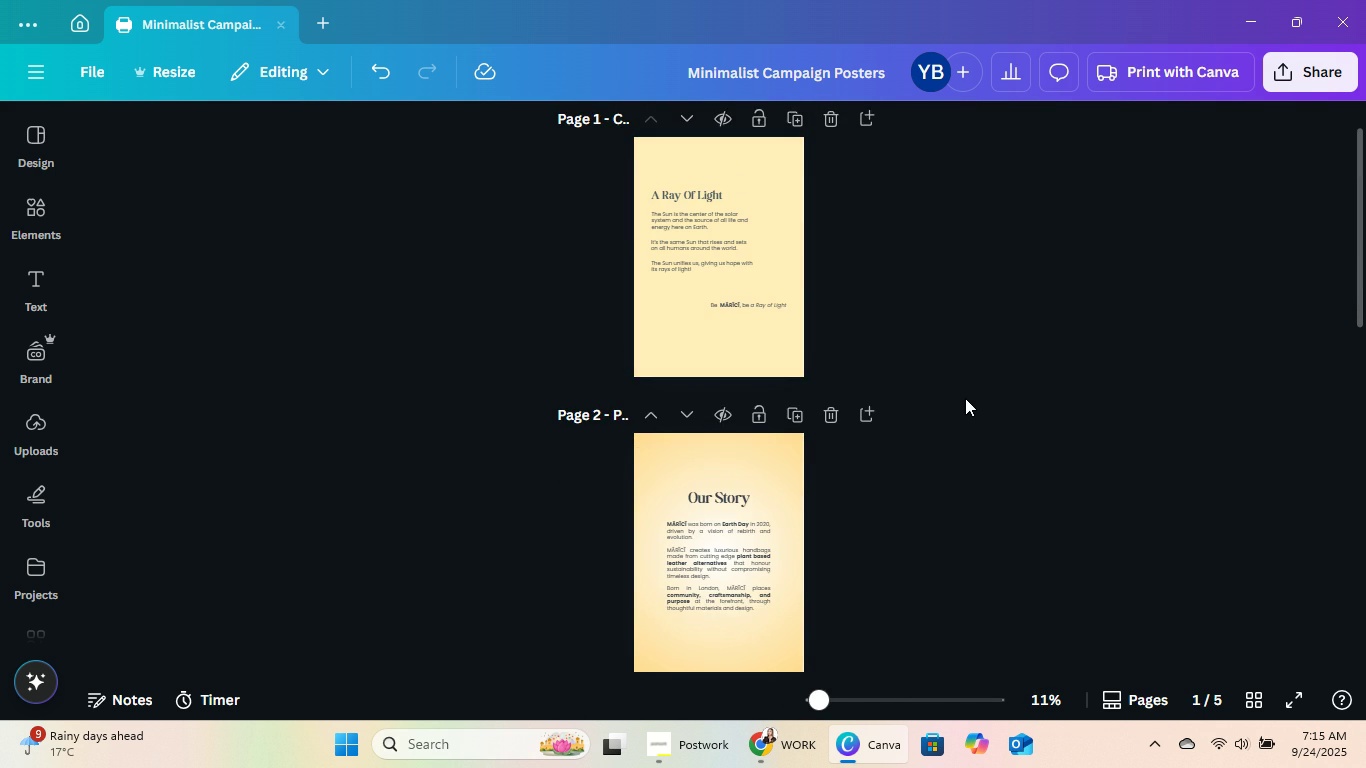 
scroll: coordinate [968, 382], scroll_direction: down, amount: 3.0
 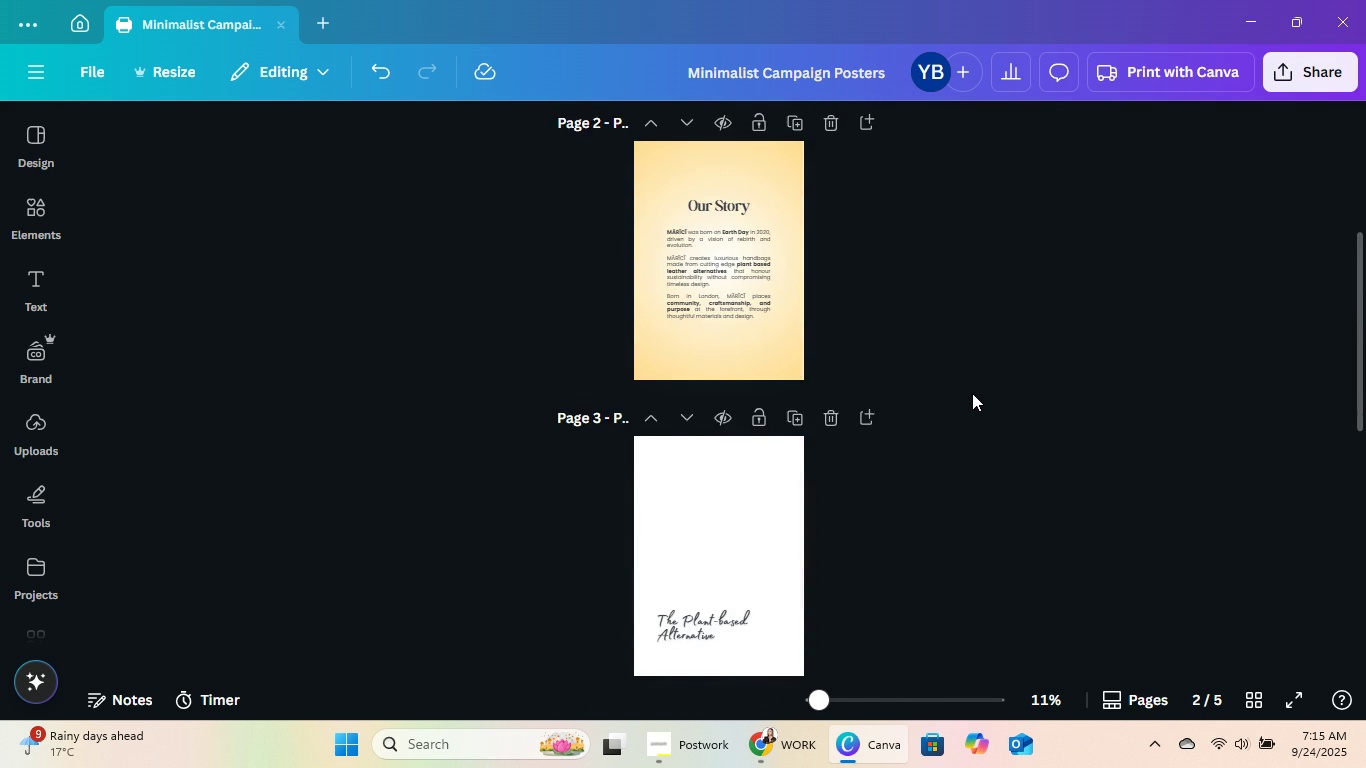 
scroll: coordinate [973, 393], scroll_direction: up, amount: 6.0
 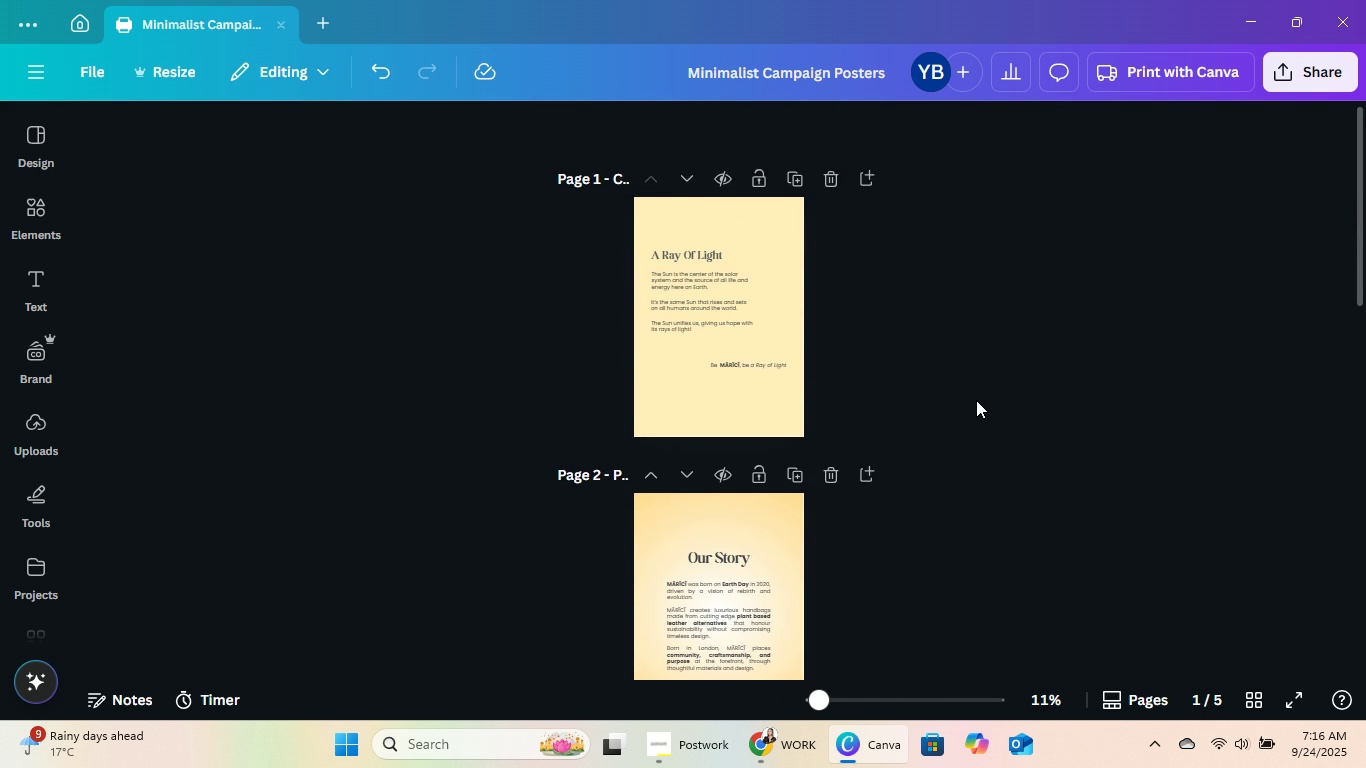 
scroll: coordinate [976, 400], scroll_direction: down, amount: 5.0